 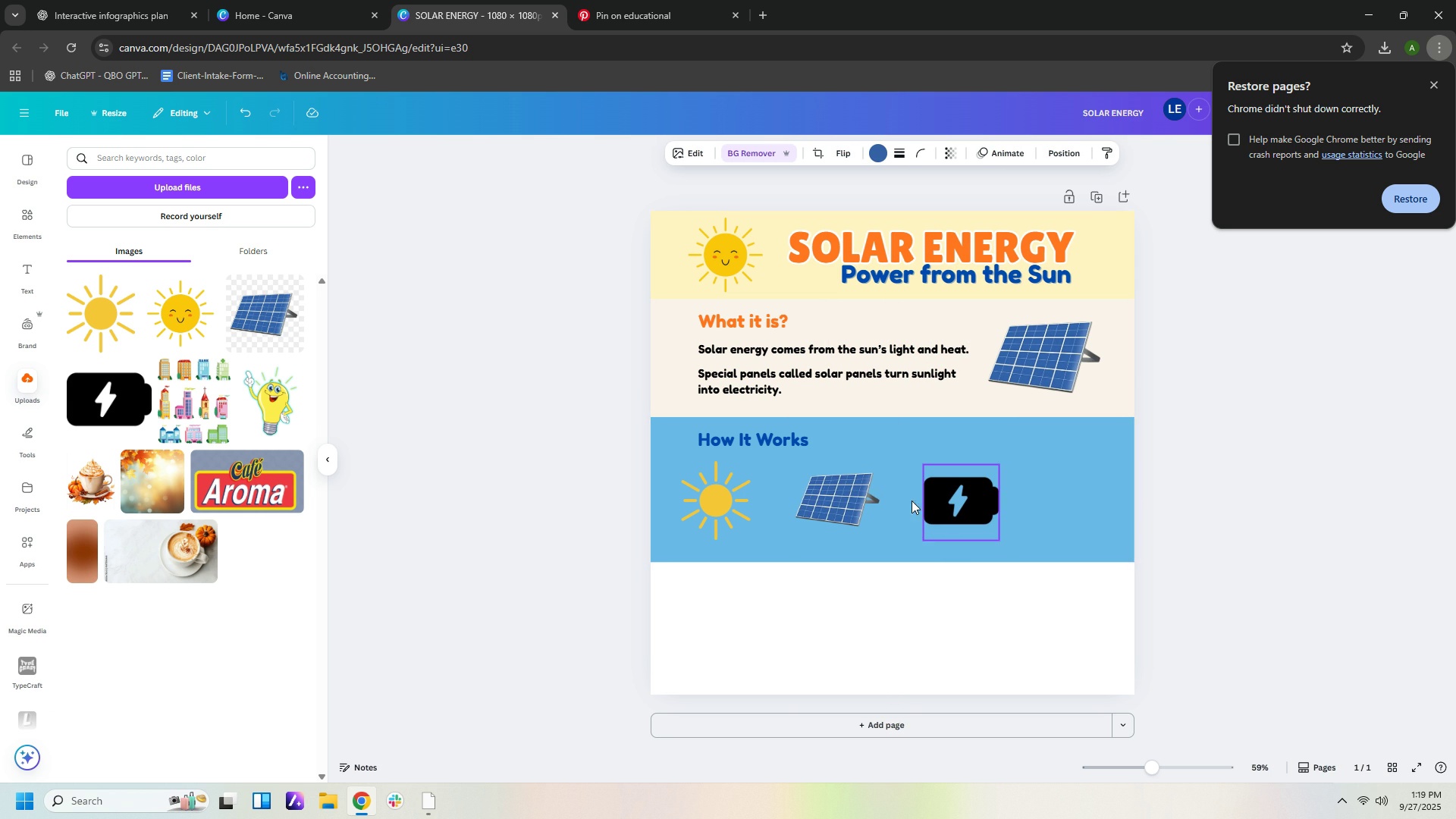 
key(ArrowLeft)
 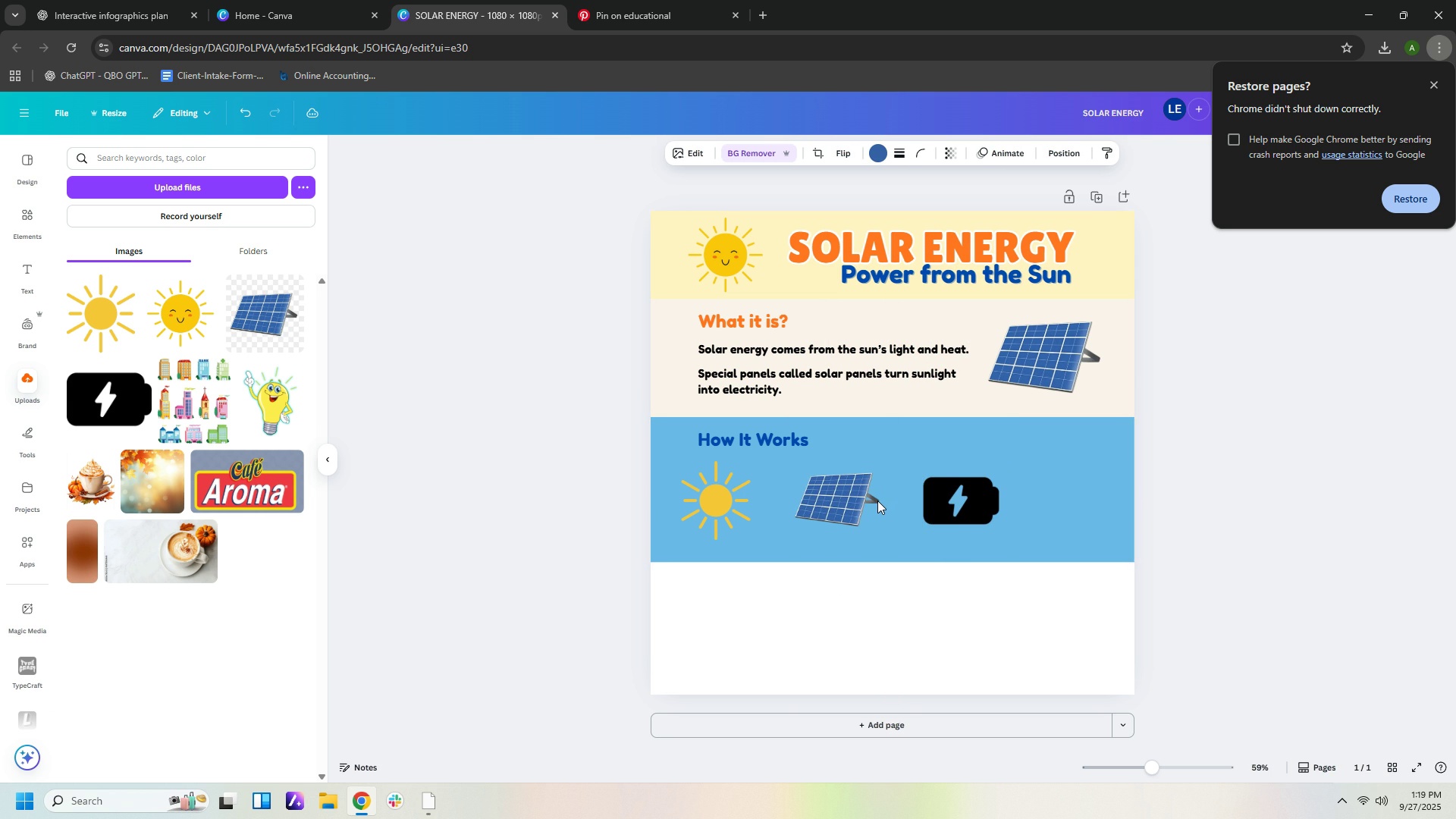 
key(ArrowDown)
 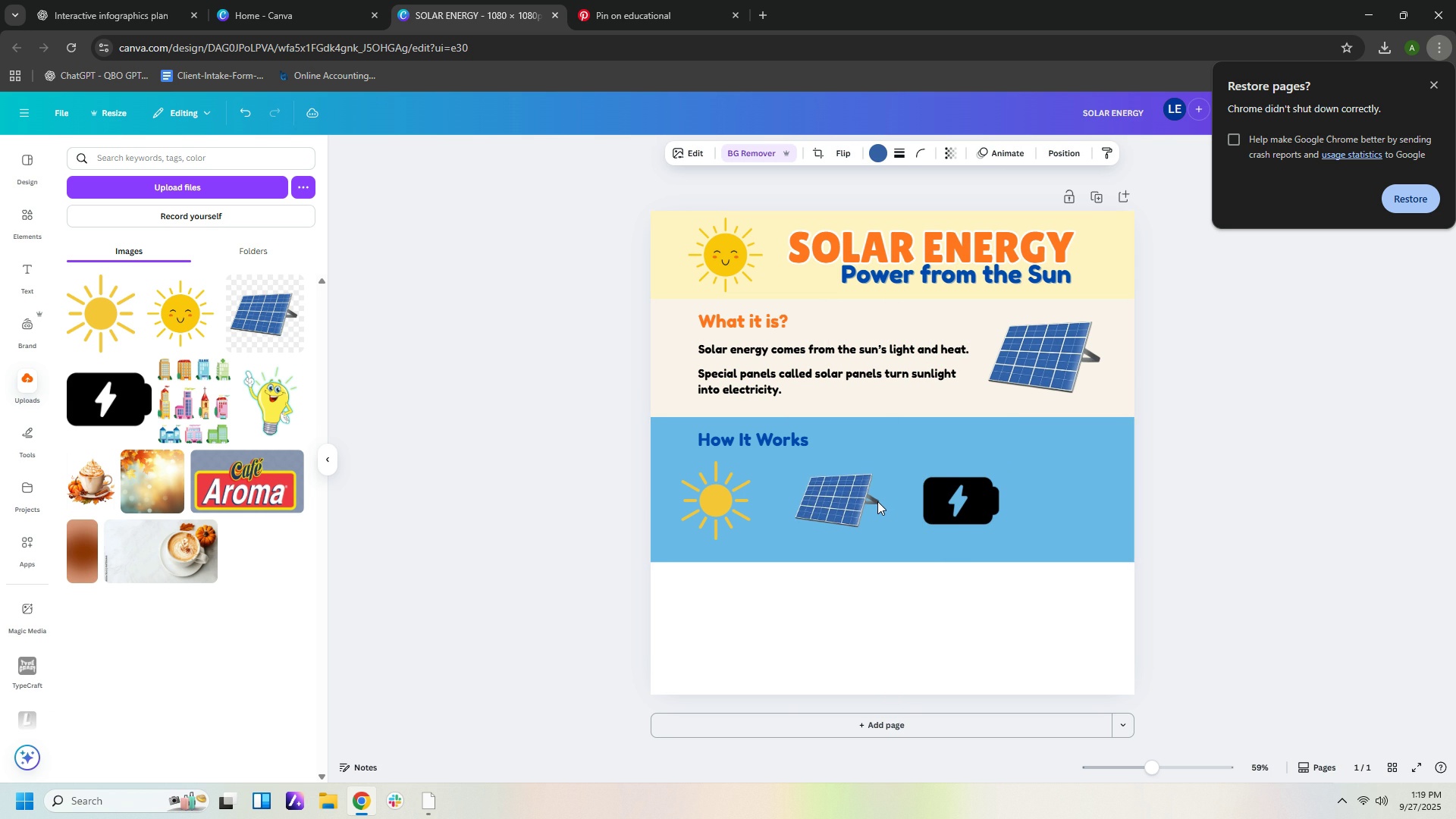 
key(ArrowDown)
 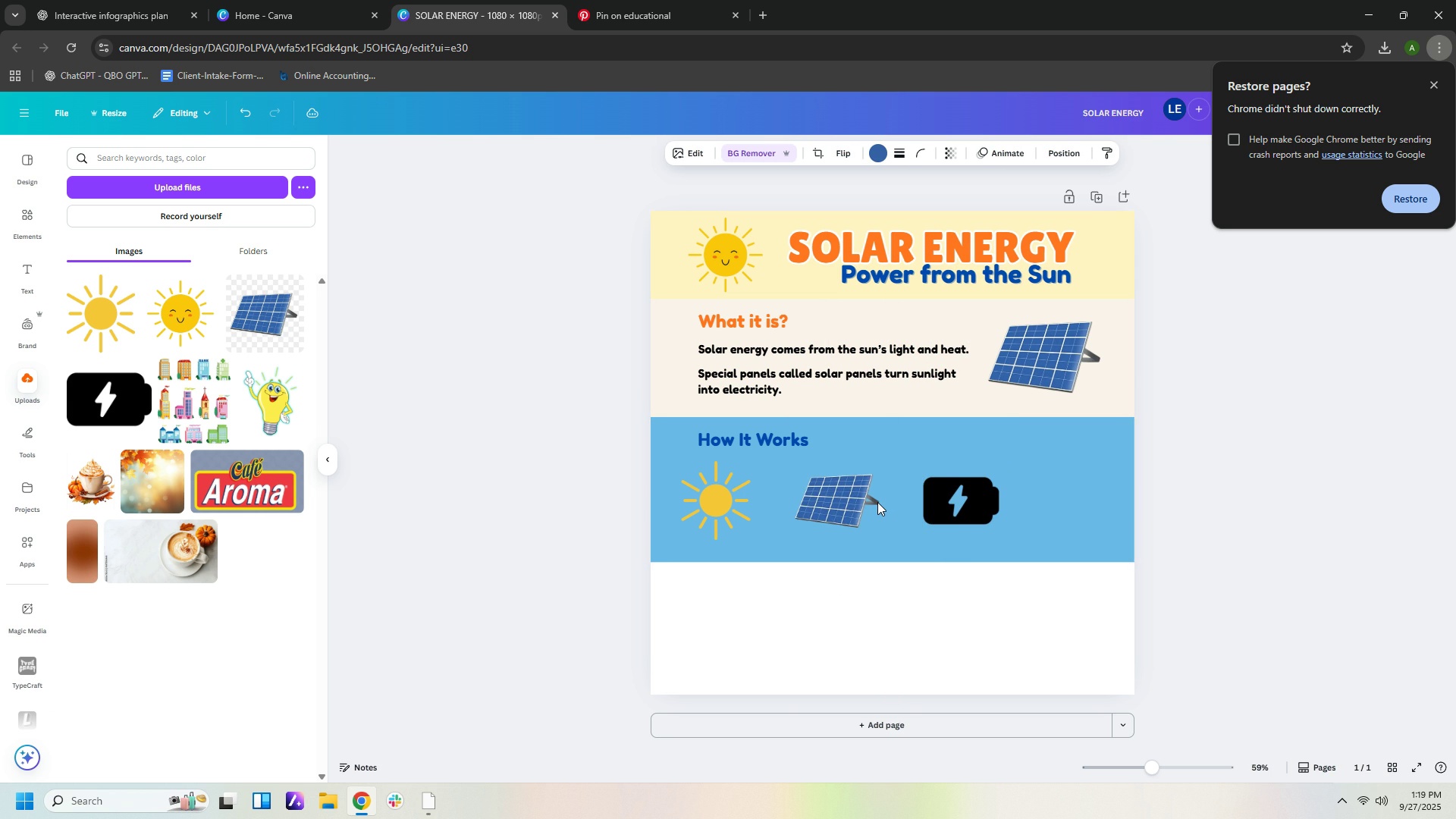 
key(ArrowDown)
 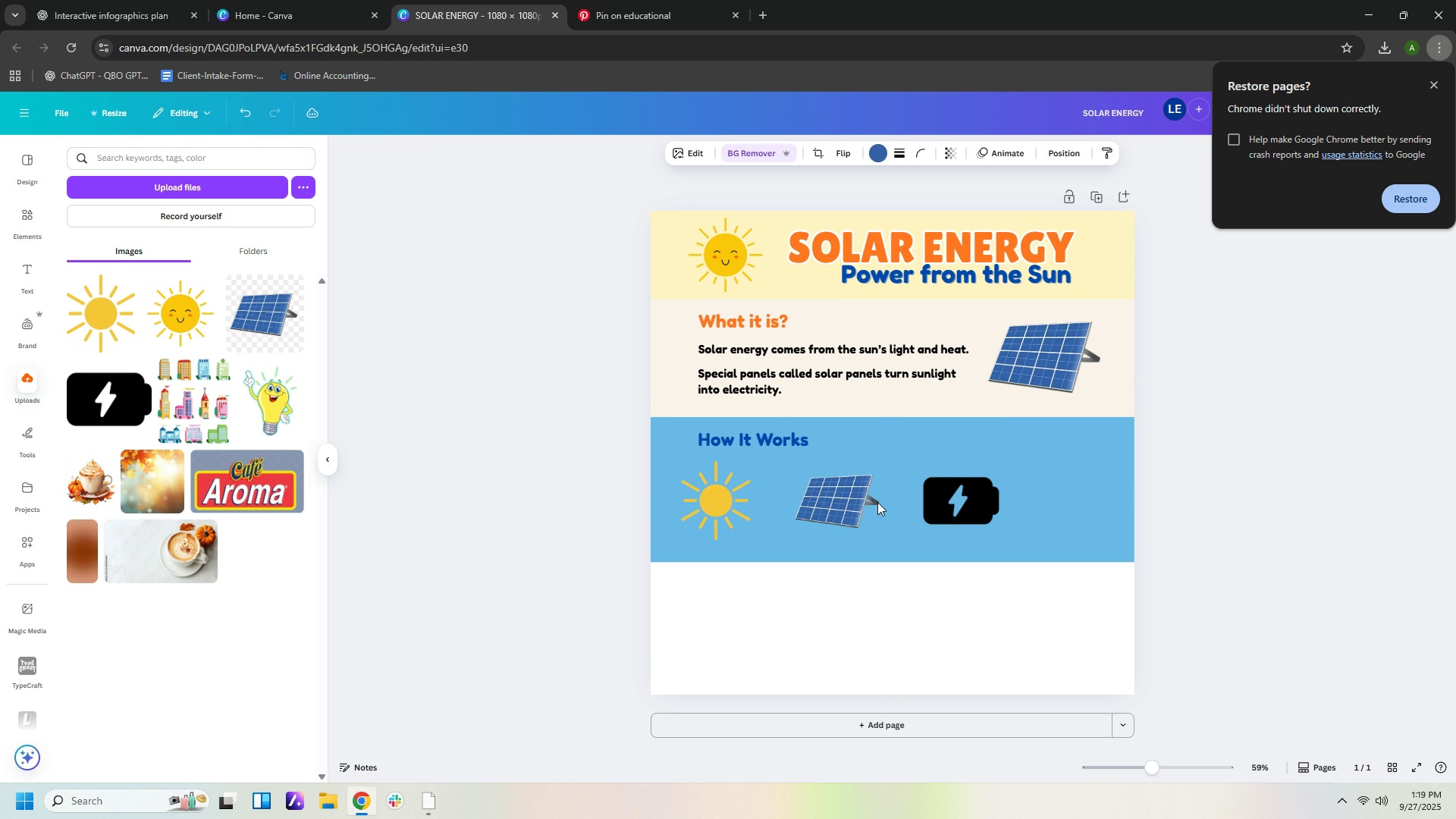 
key(ArrowDown)
 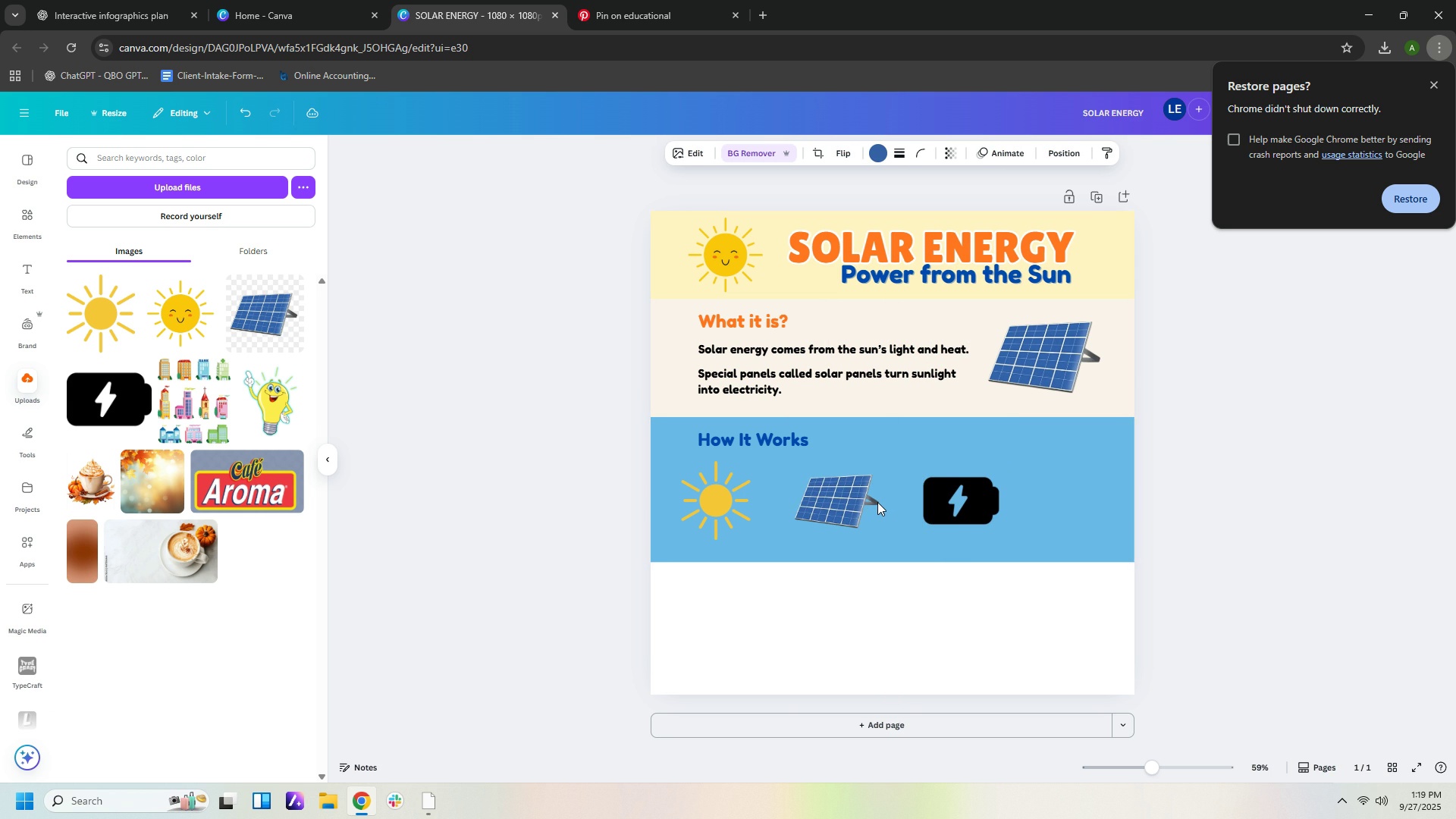 
key(ArrowLeft)
 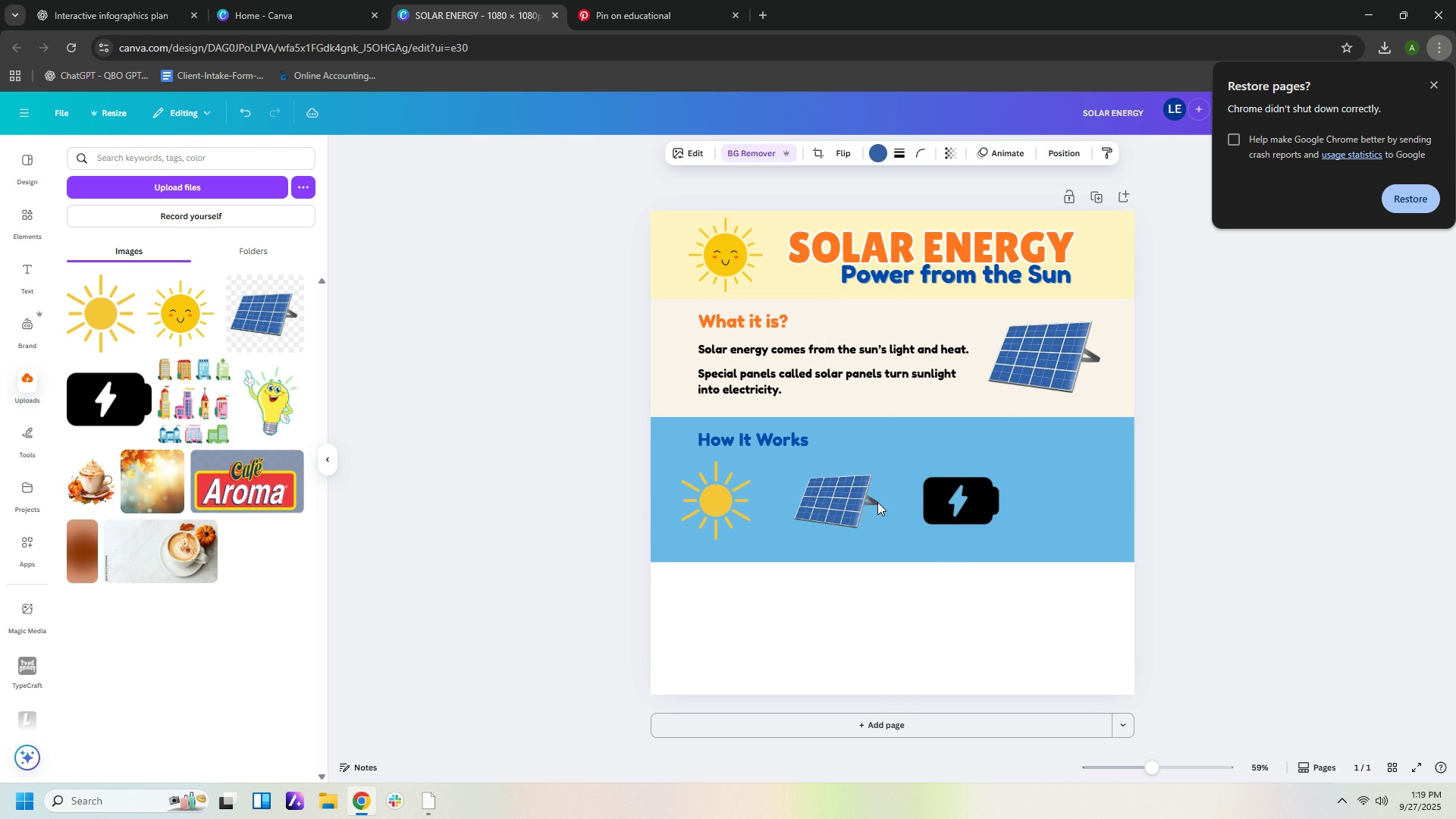 
key(ArrowLeft)
 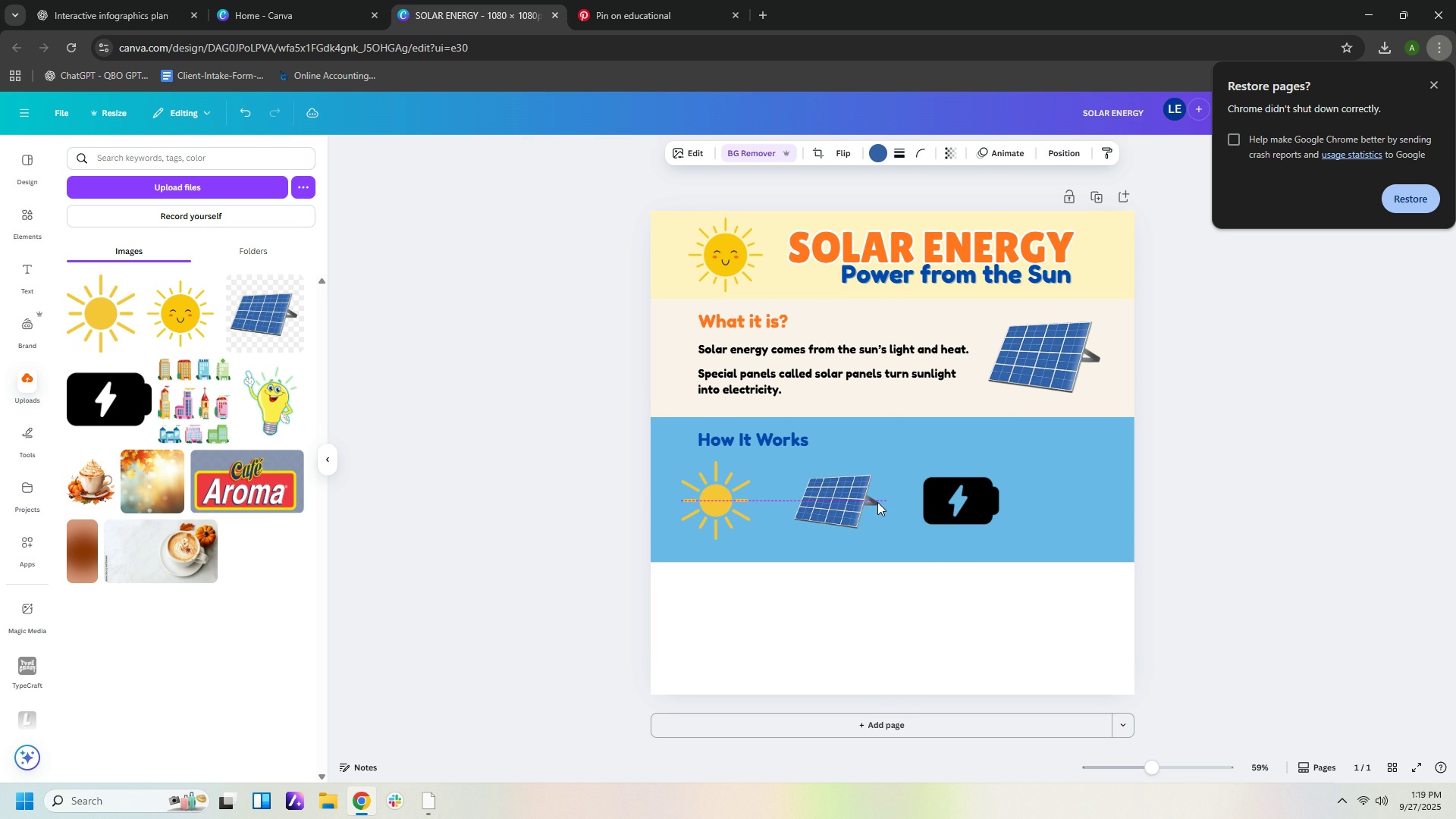 
key(ArrowDown)
 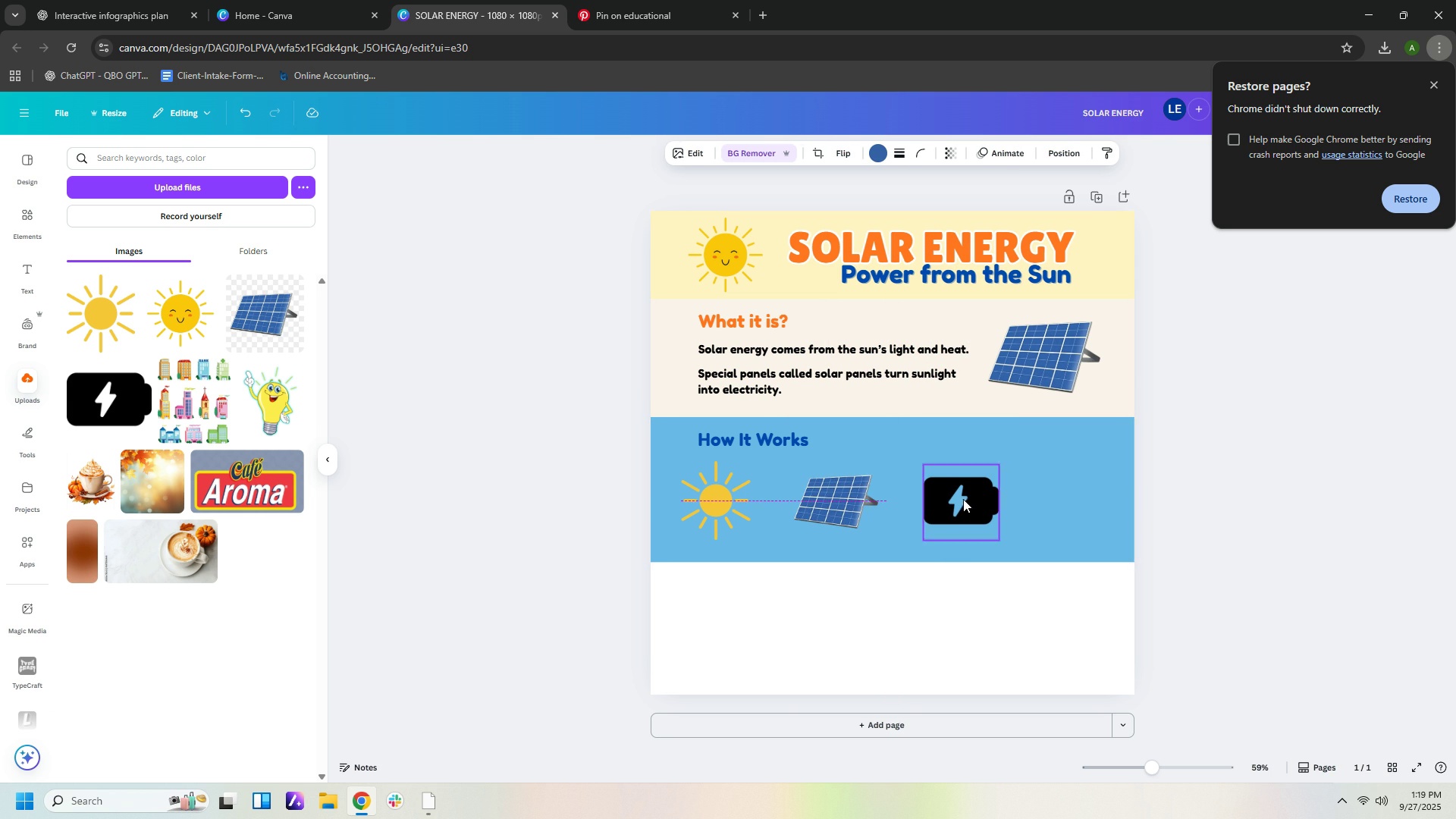 
left_click([963, 499])